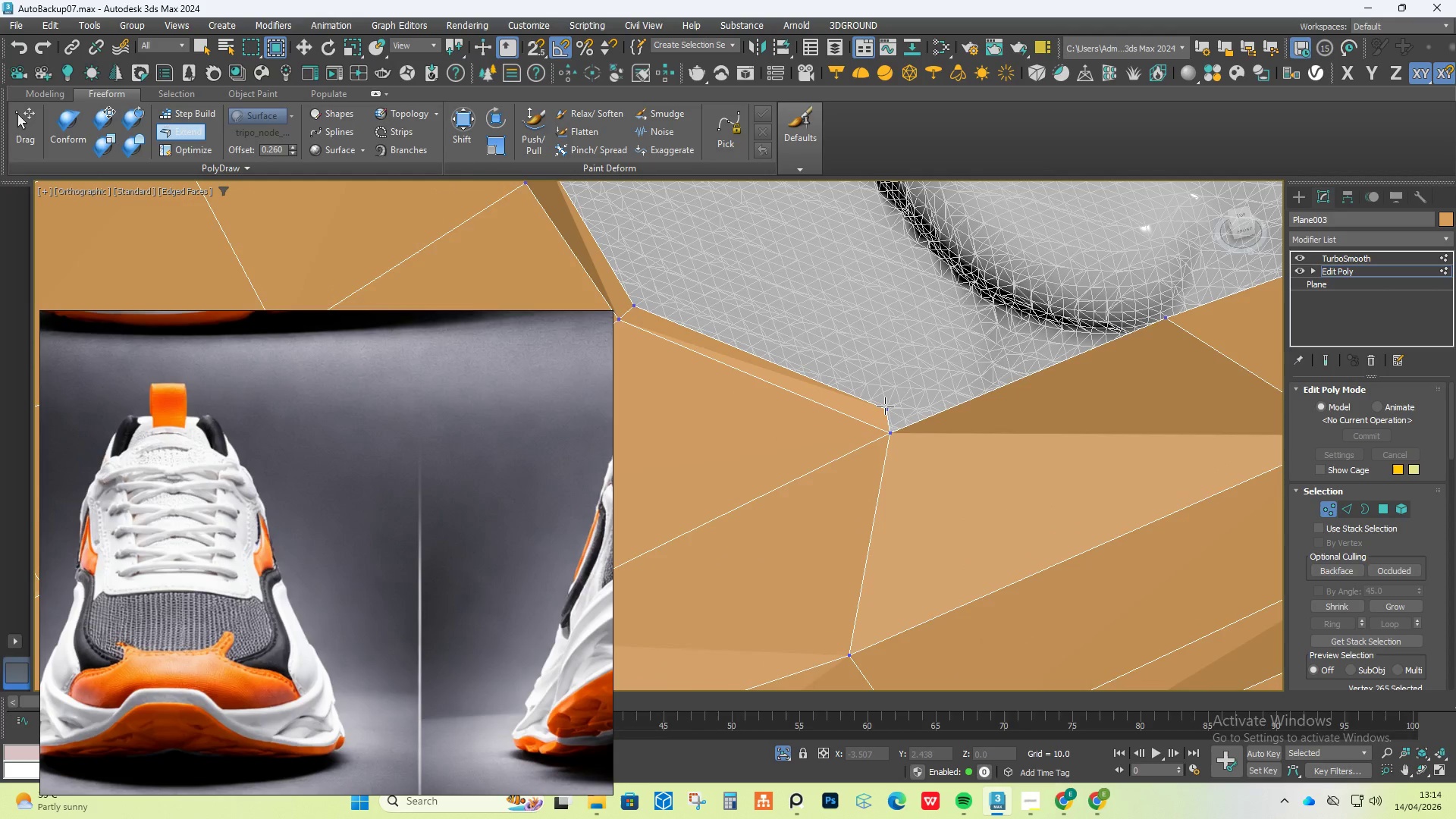 
scroll: coordinate [948, 378], scroll_direction: down, amount: 4.0
 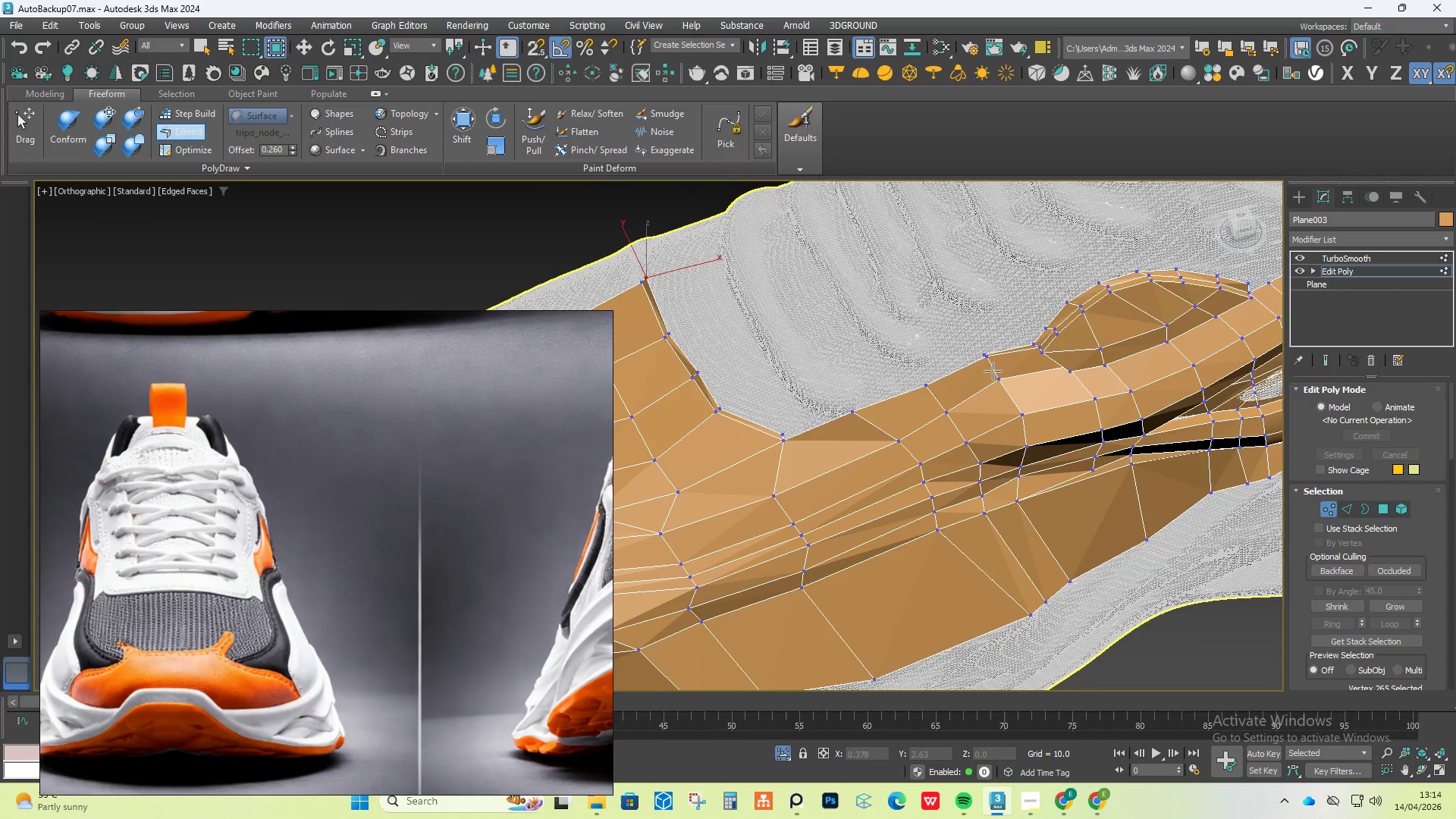 
scroll: coordinate [1039, 340], scroll_direction: up, amount: 5.0
 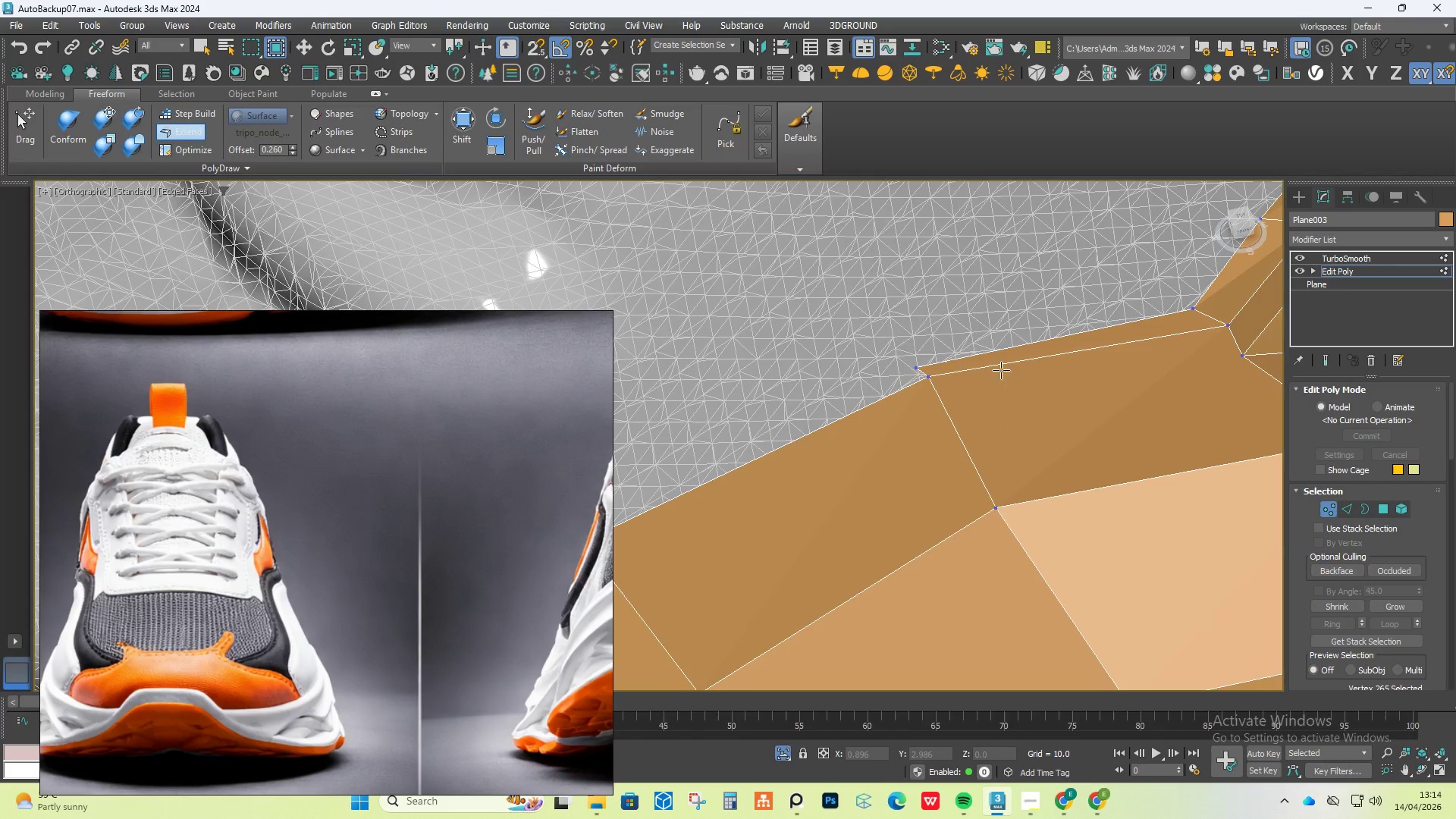 
hold_key(key=ShiftLeft, duration=0.81)
left_click_drag(start_coordinate=[924, 369], to_coordinate=[858, 390])
 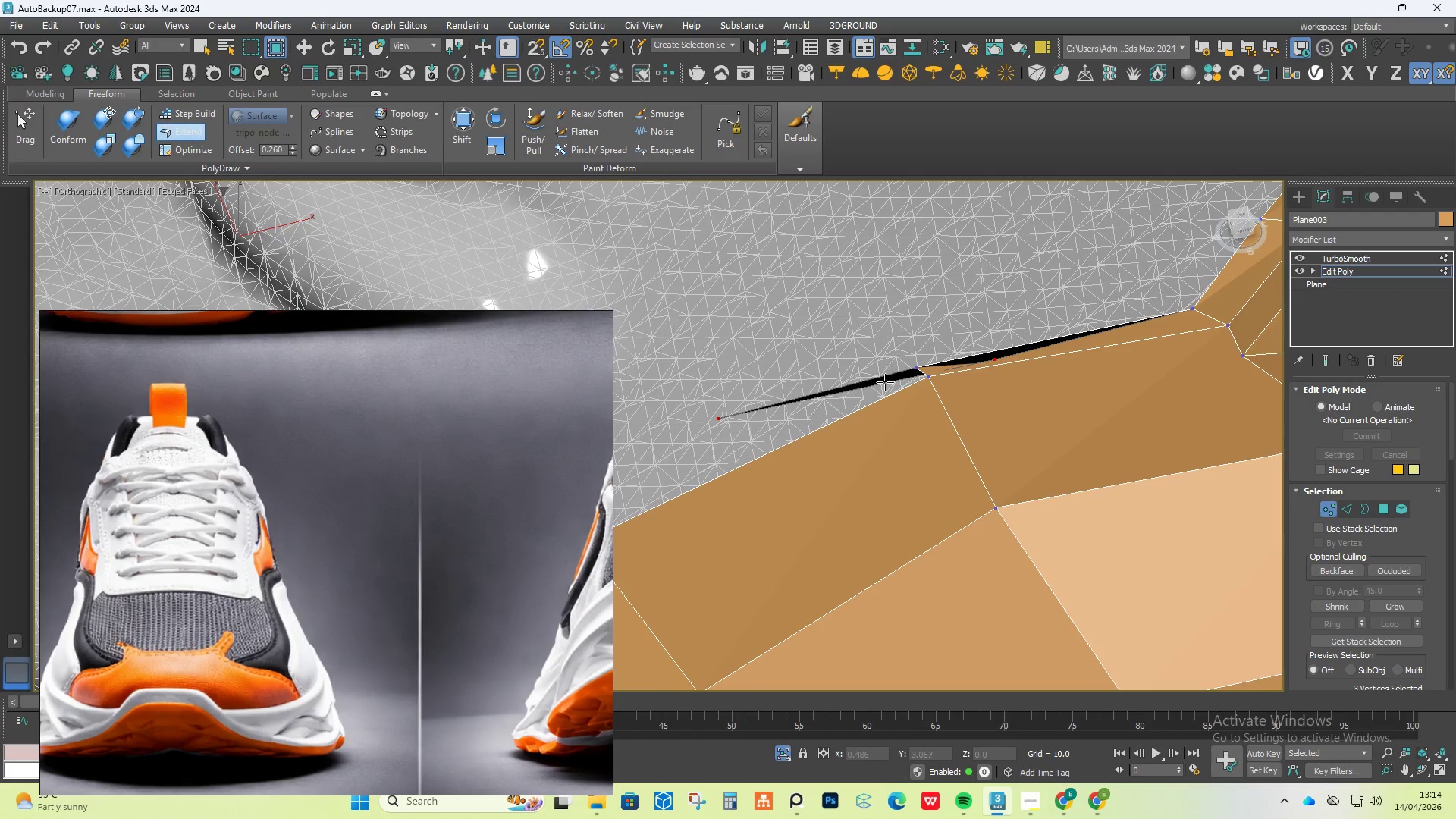 
key(Control+Z)
 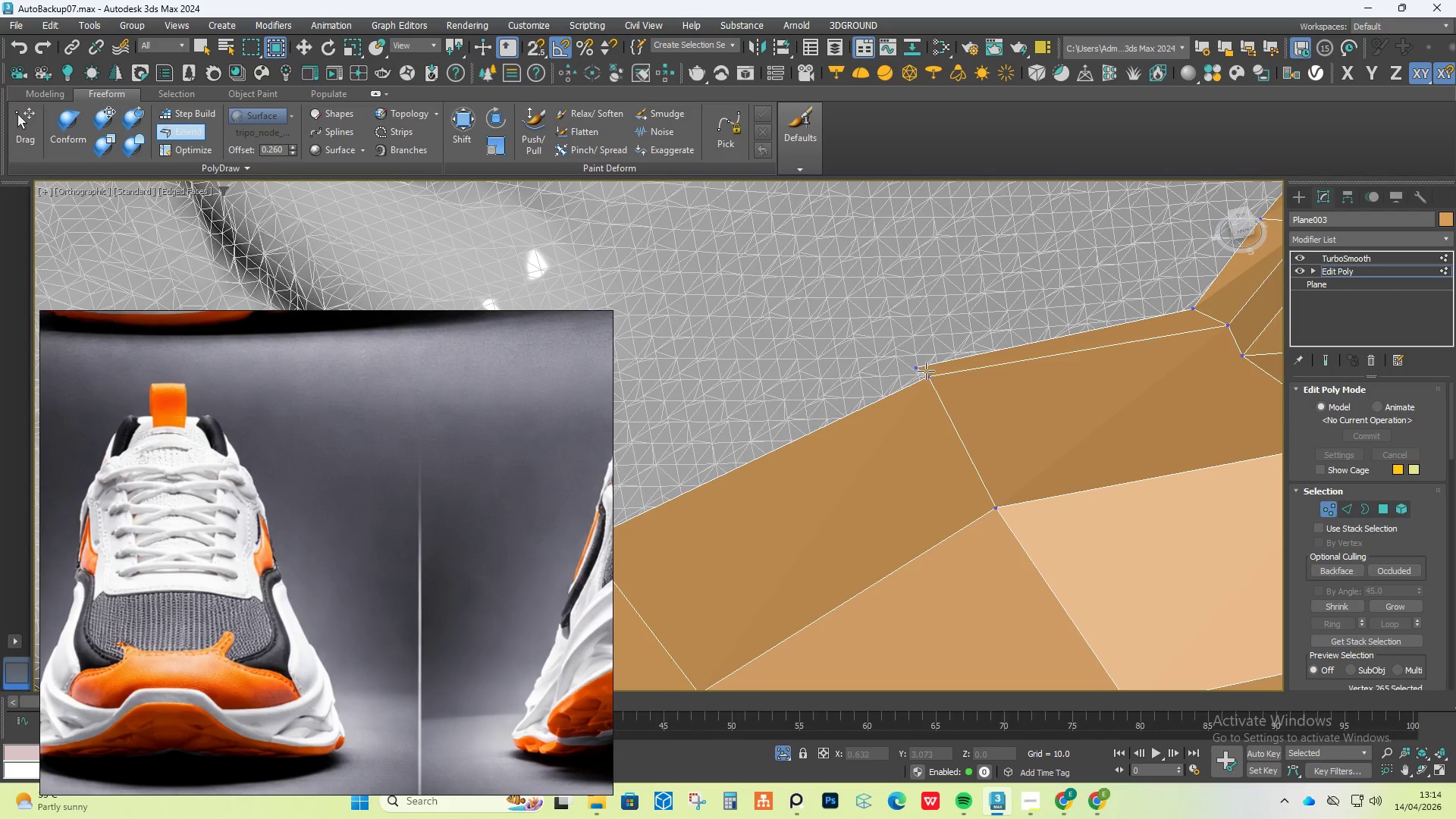 
hold_key(key=ShiftLeft, duration=1.3)
 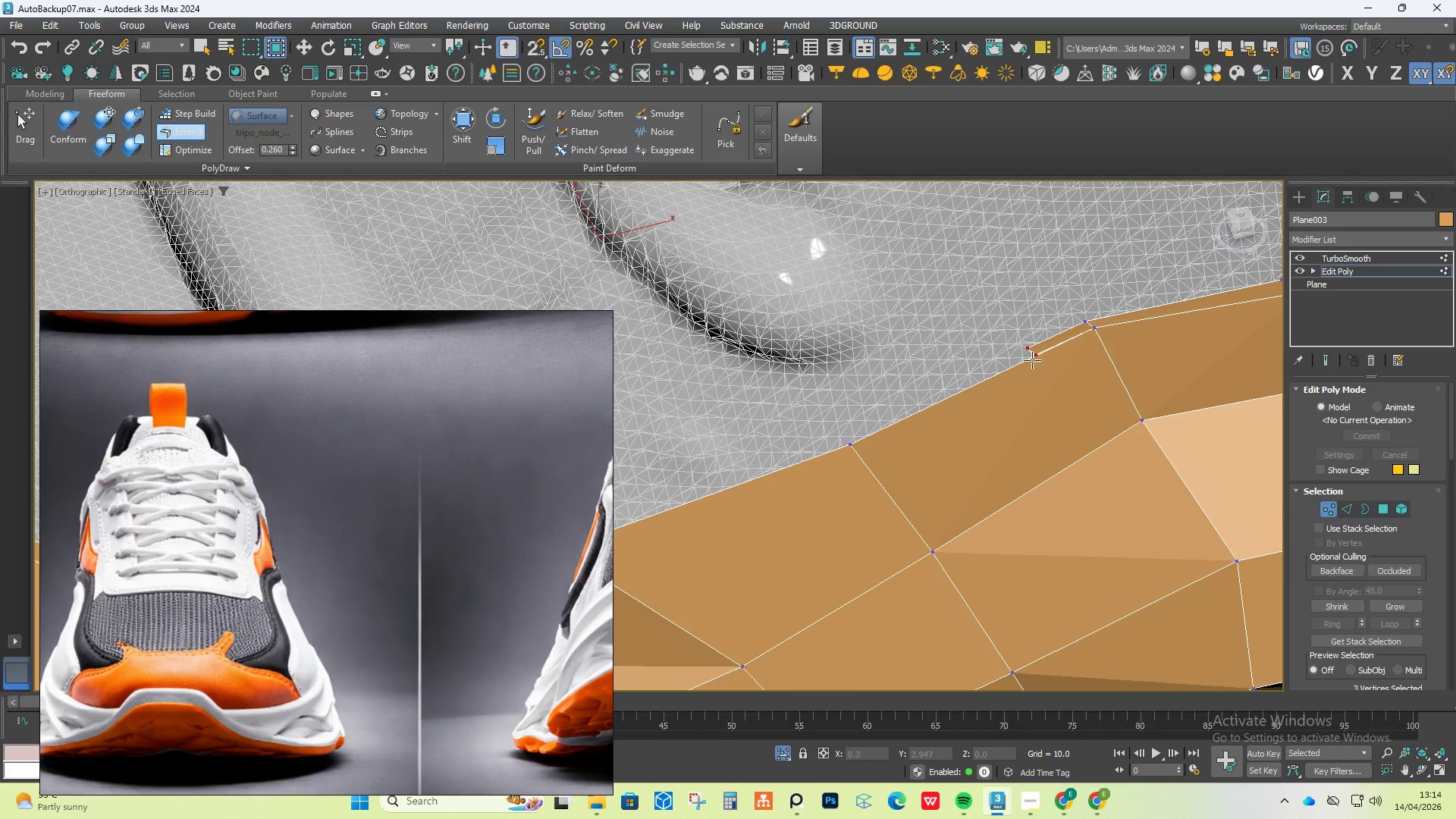 
key(Control+Shift+ControlLeft)
 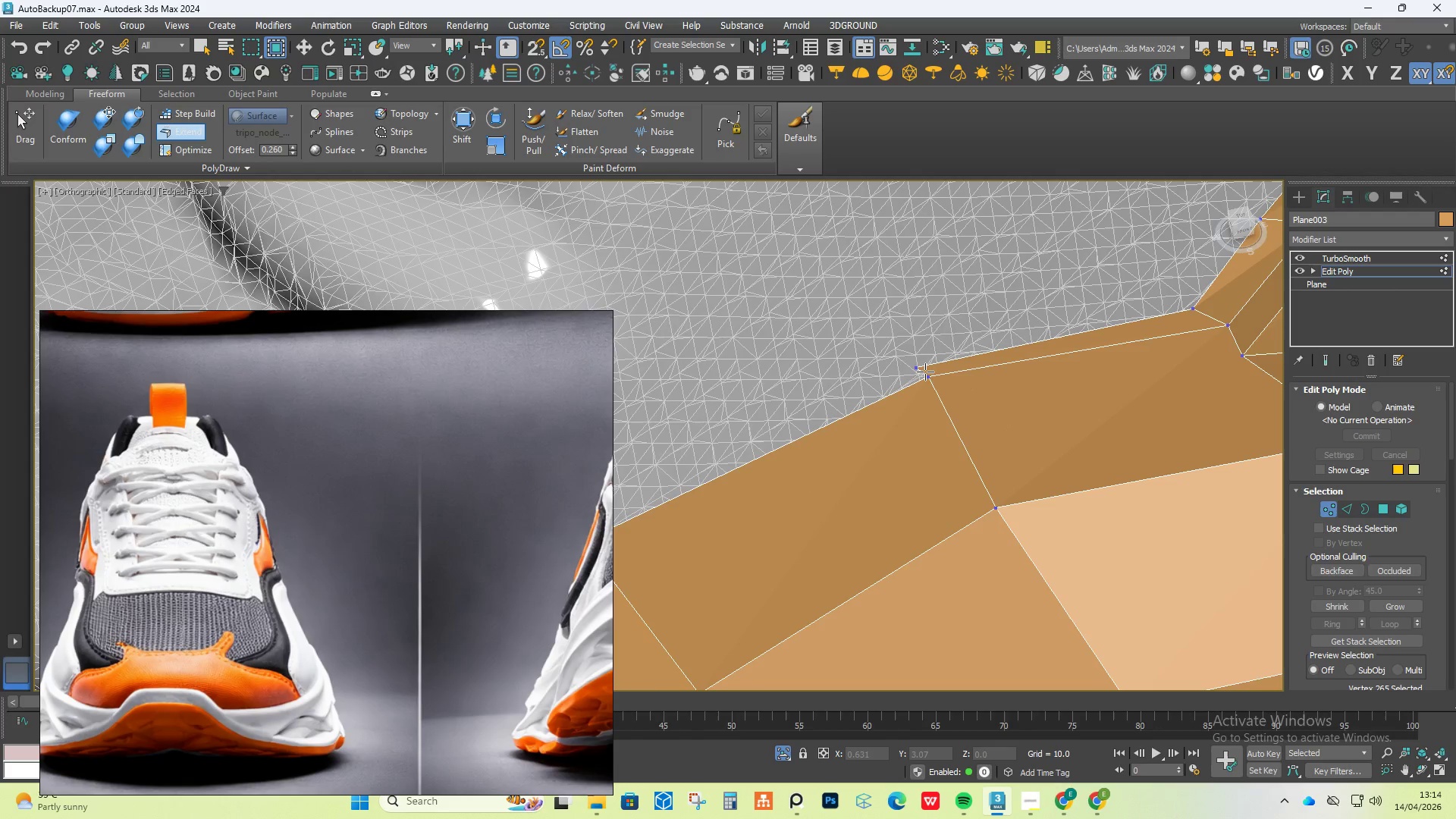 
left_click_drag(start_coordinate=[925, 372], to_coordinate=[840, 411])
 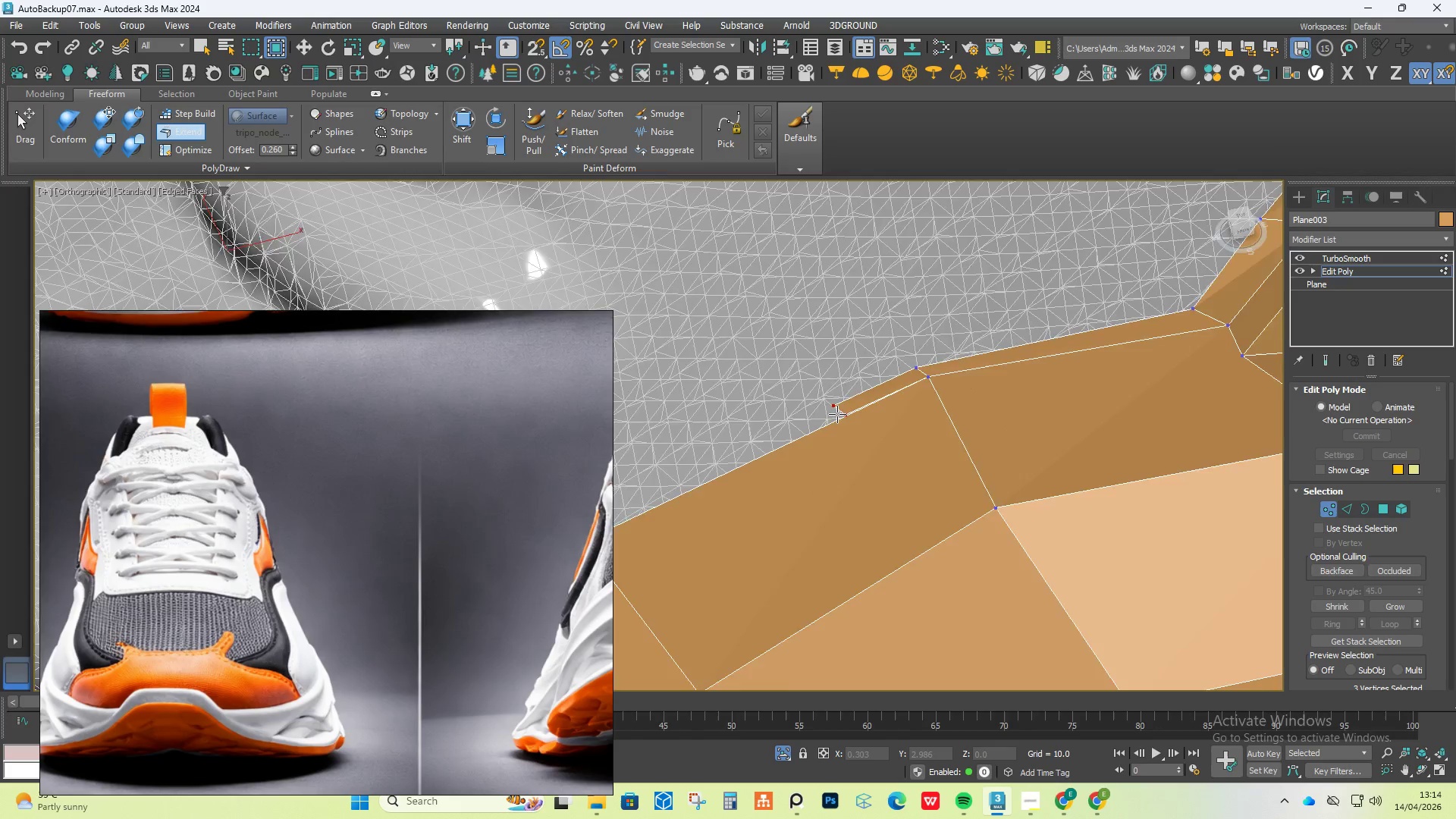 
scroll: coordinate [837, 414], scroll_direction: down, amount: 1.0
 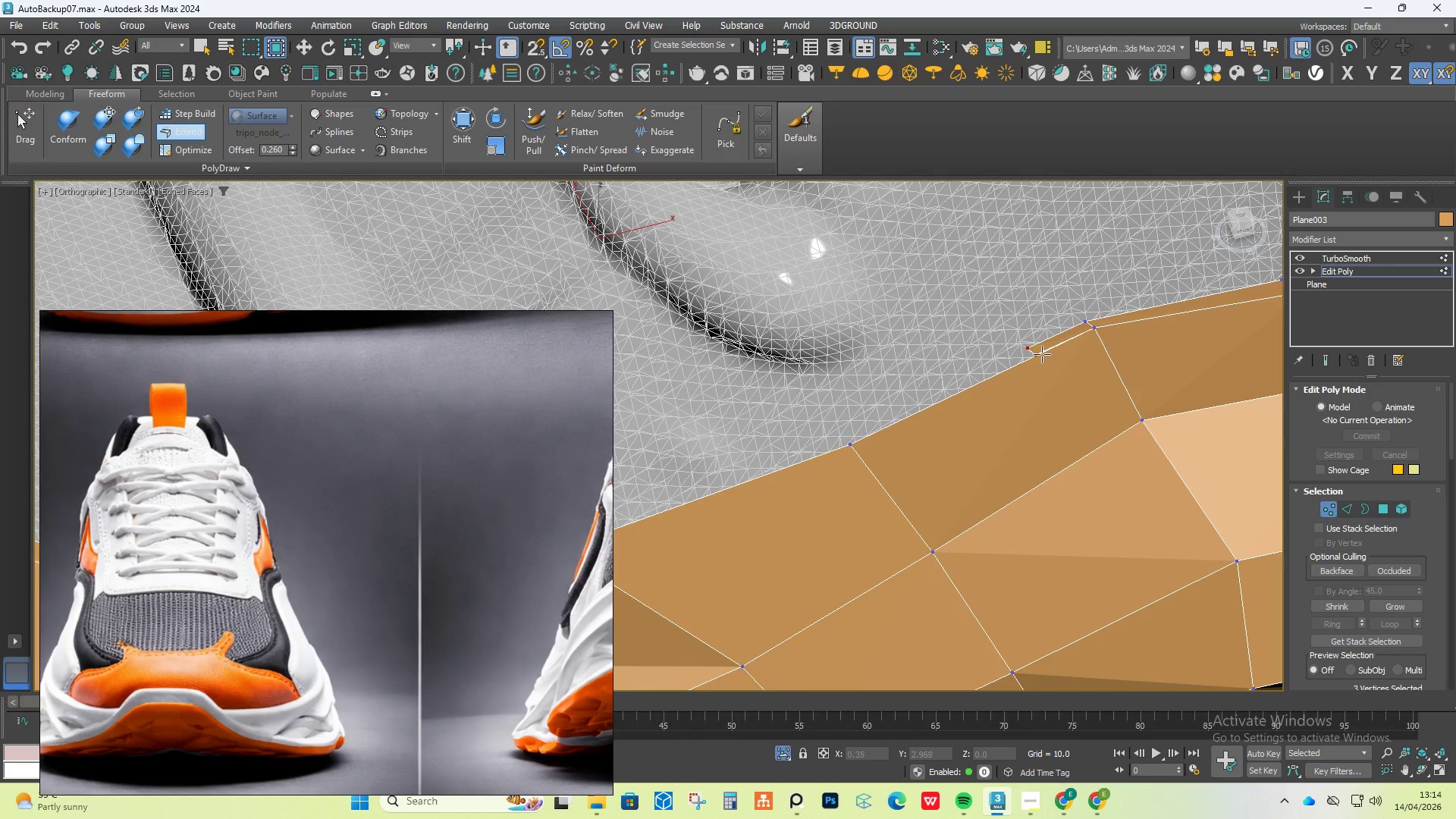 
hold_key(key=ShiftLeft, duration=4.0)
hold_key(key=ControlLeft, duration=3.92)
hold_key(key=AltLeft, duration=1.5)
left_click_drag(start_coordinate=[1021, 344], to_coordinate=[846, 418])
 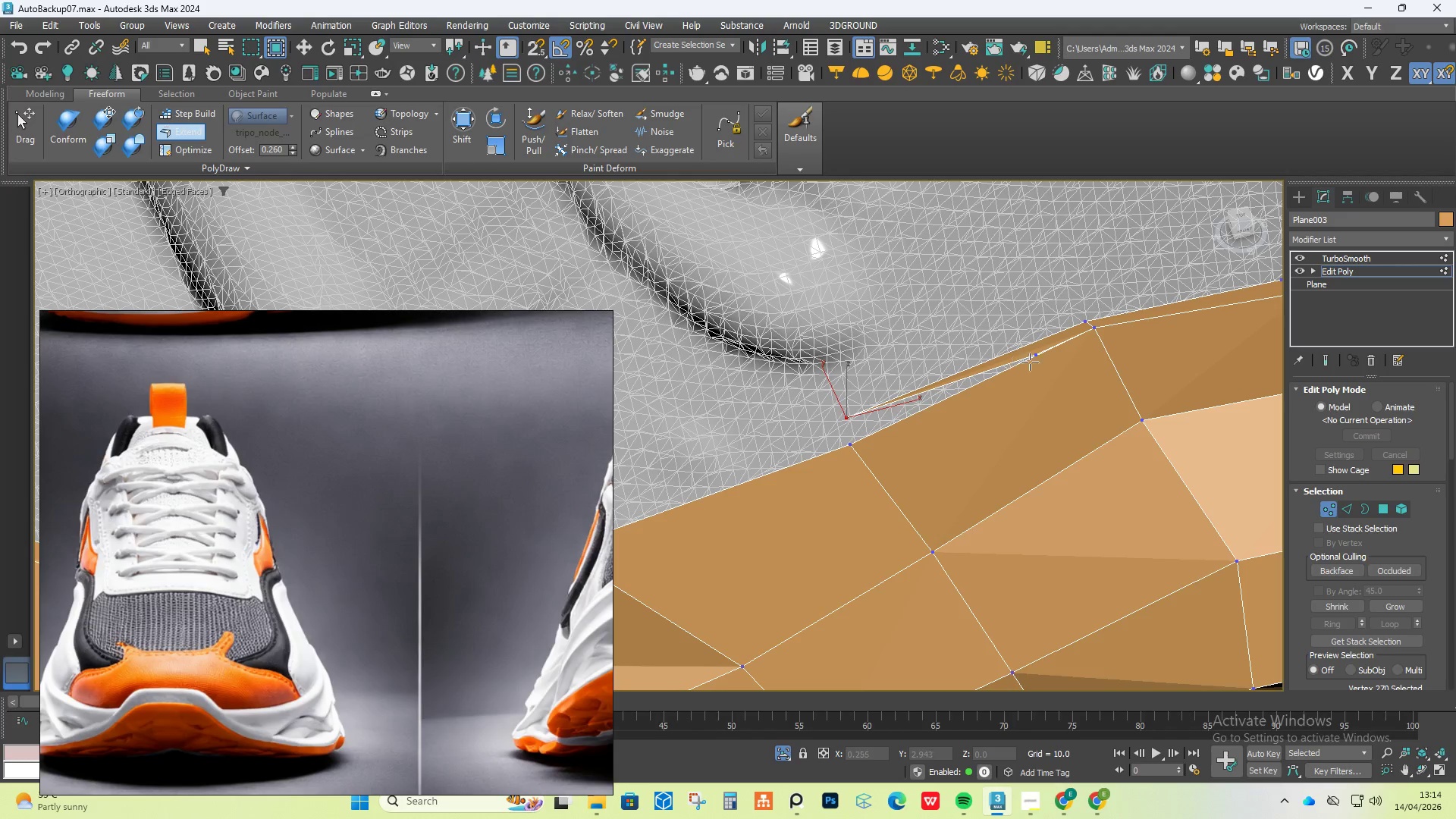 
hold_key(key=AltLeft, duration=1.52)
left_click_drag(start_coordinate=[1037, 352], to_coordinate=[852, 441])
 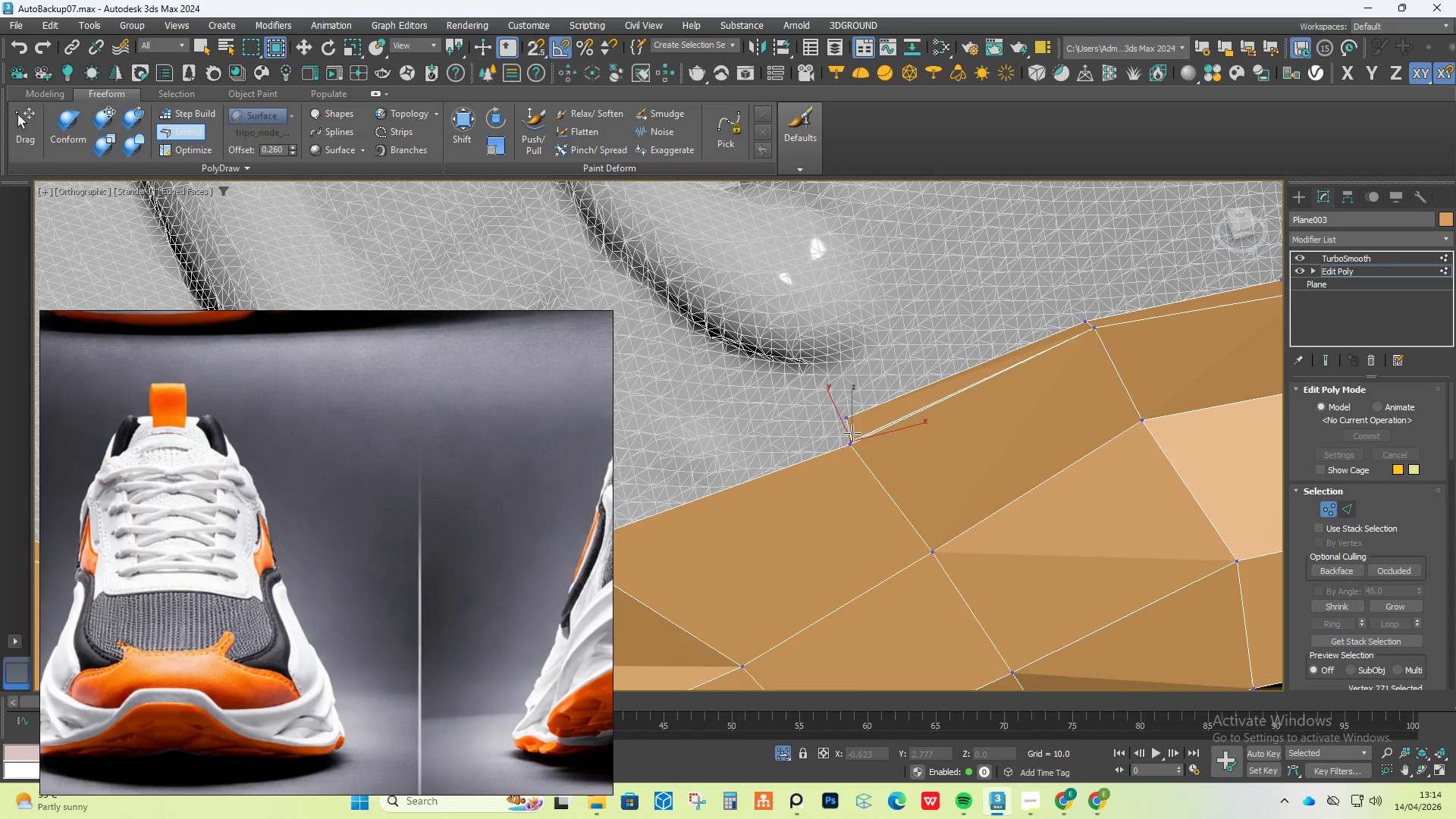 